 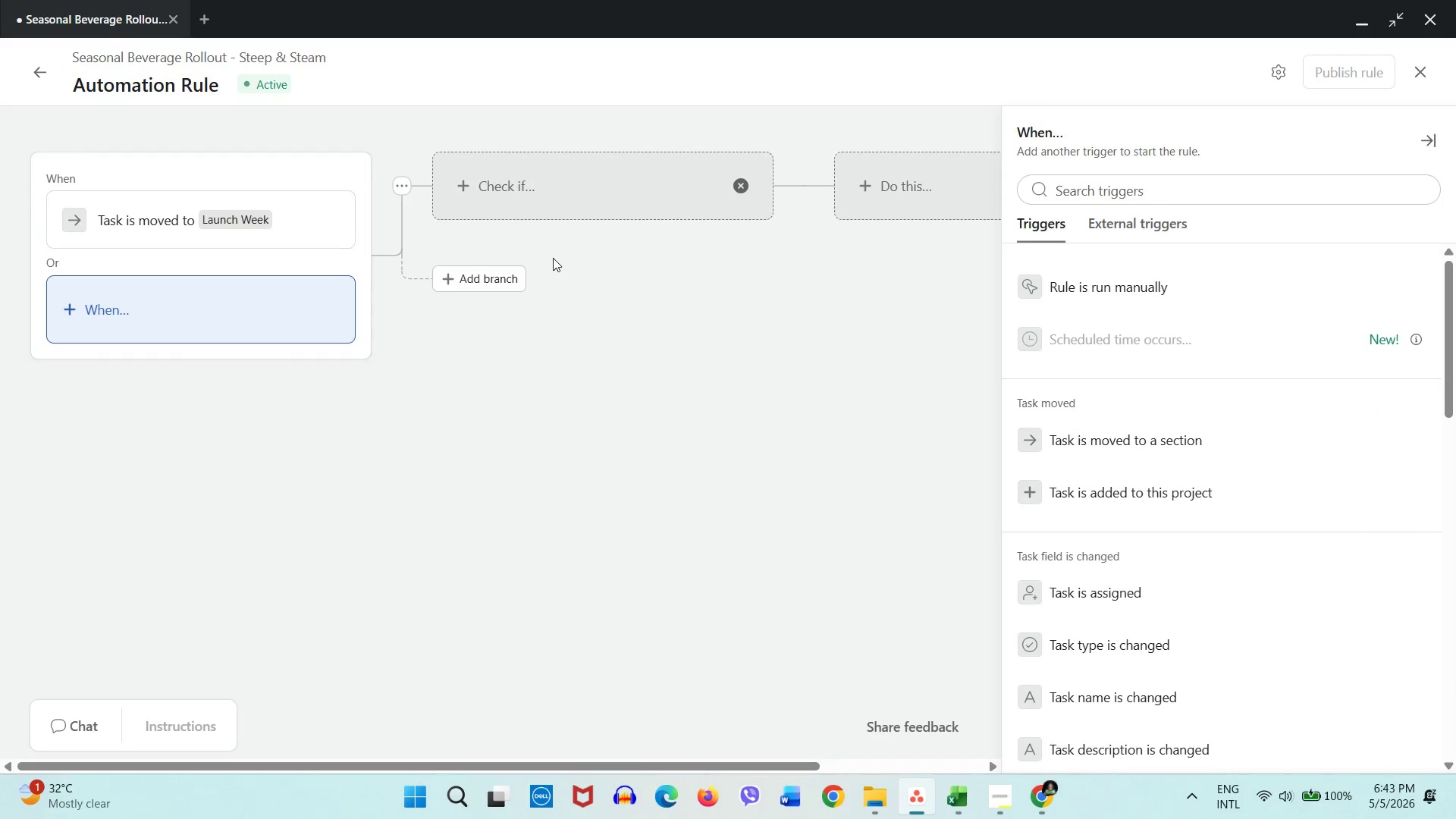 
left_click([1153, 494])
 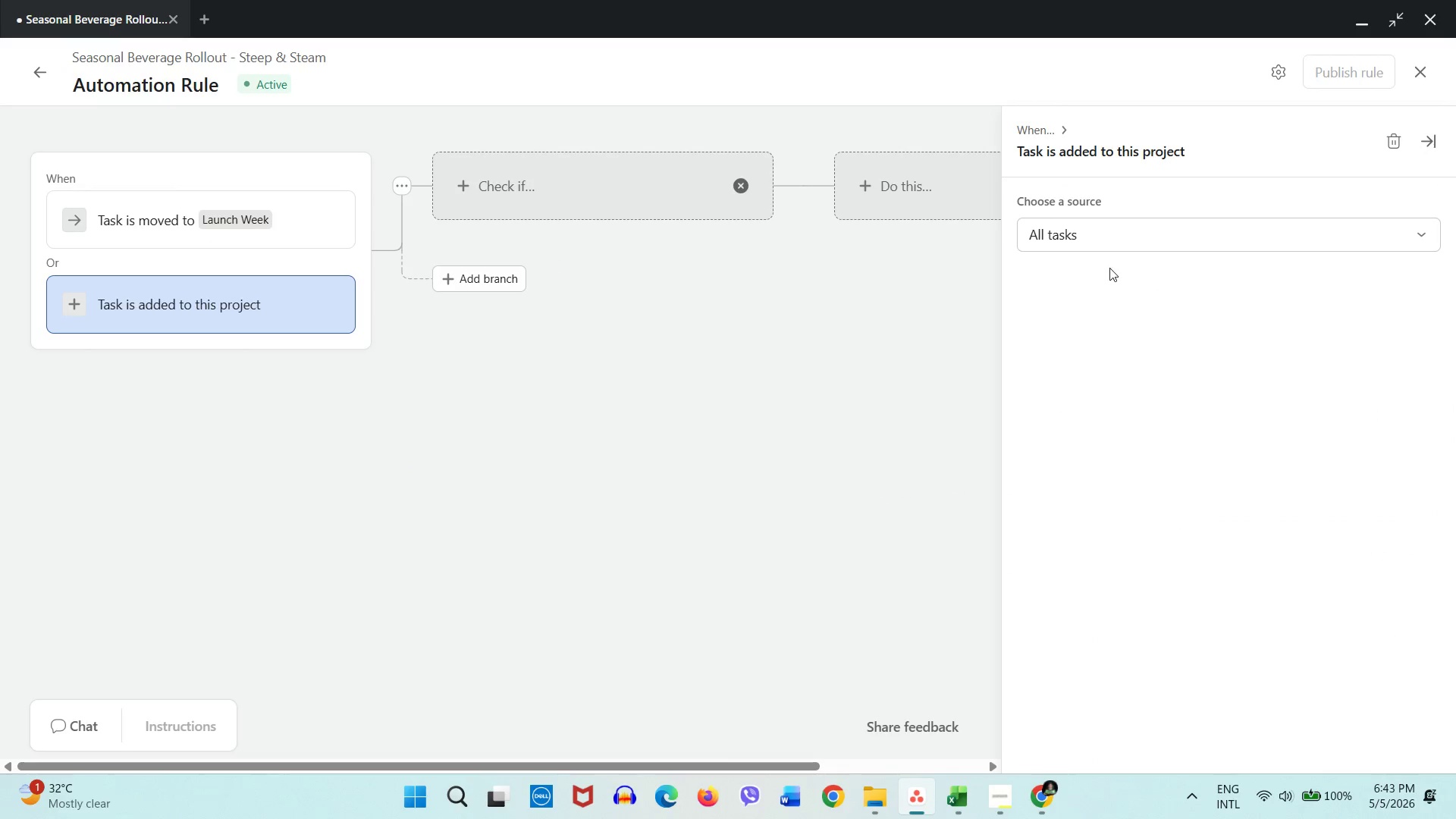 
left_click([1098, 249])
 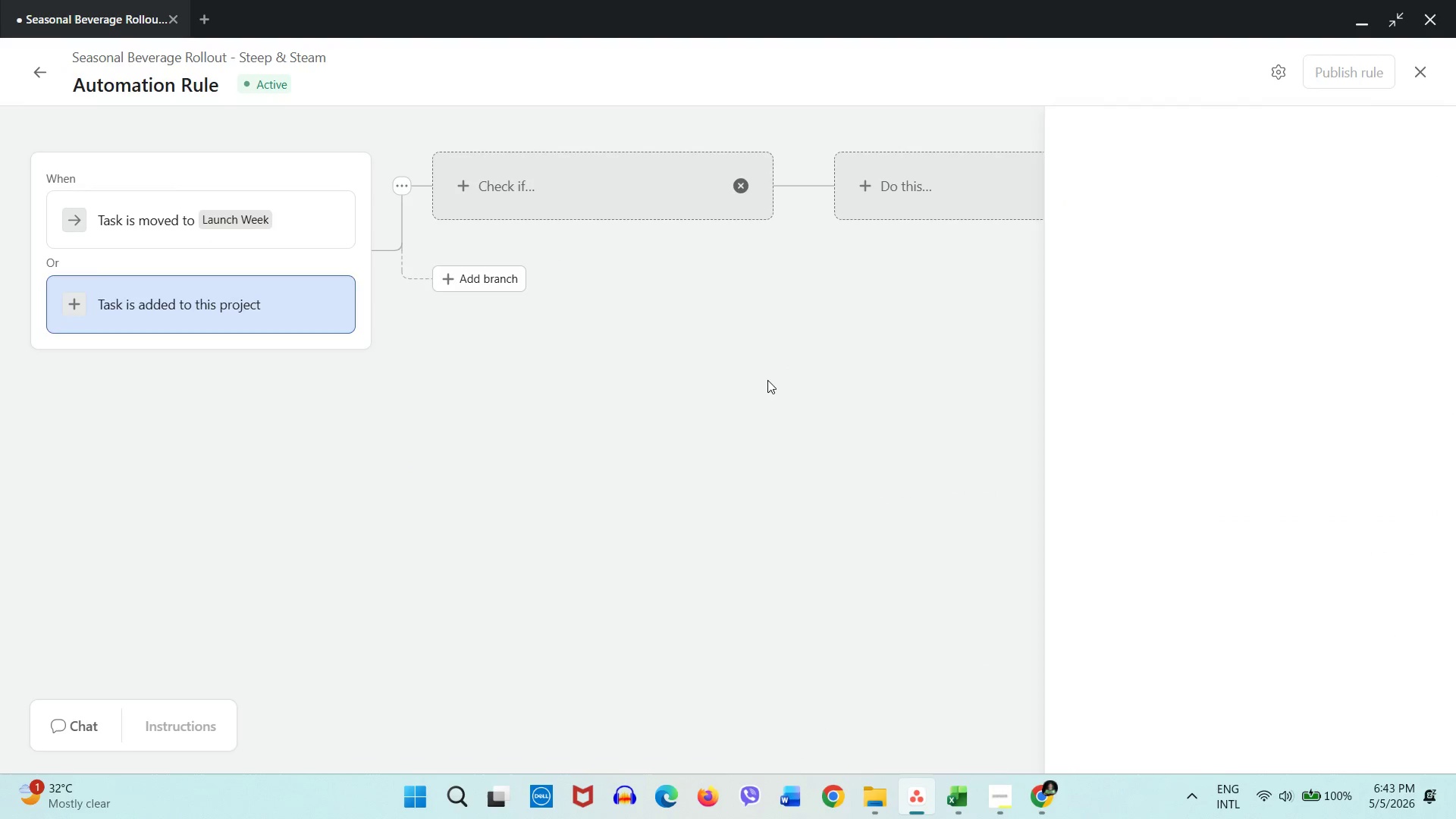 
double_click([645, 341])
 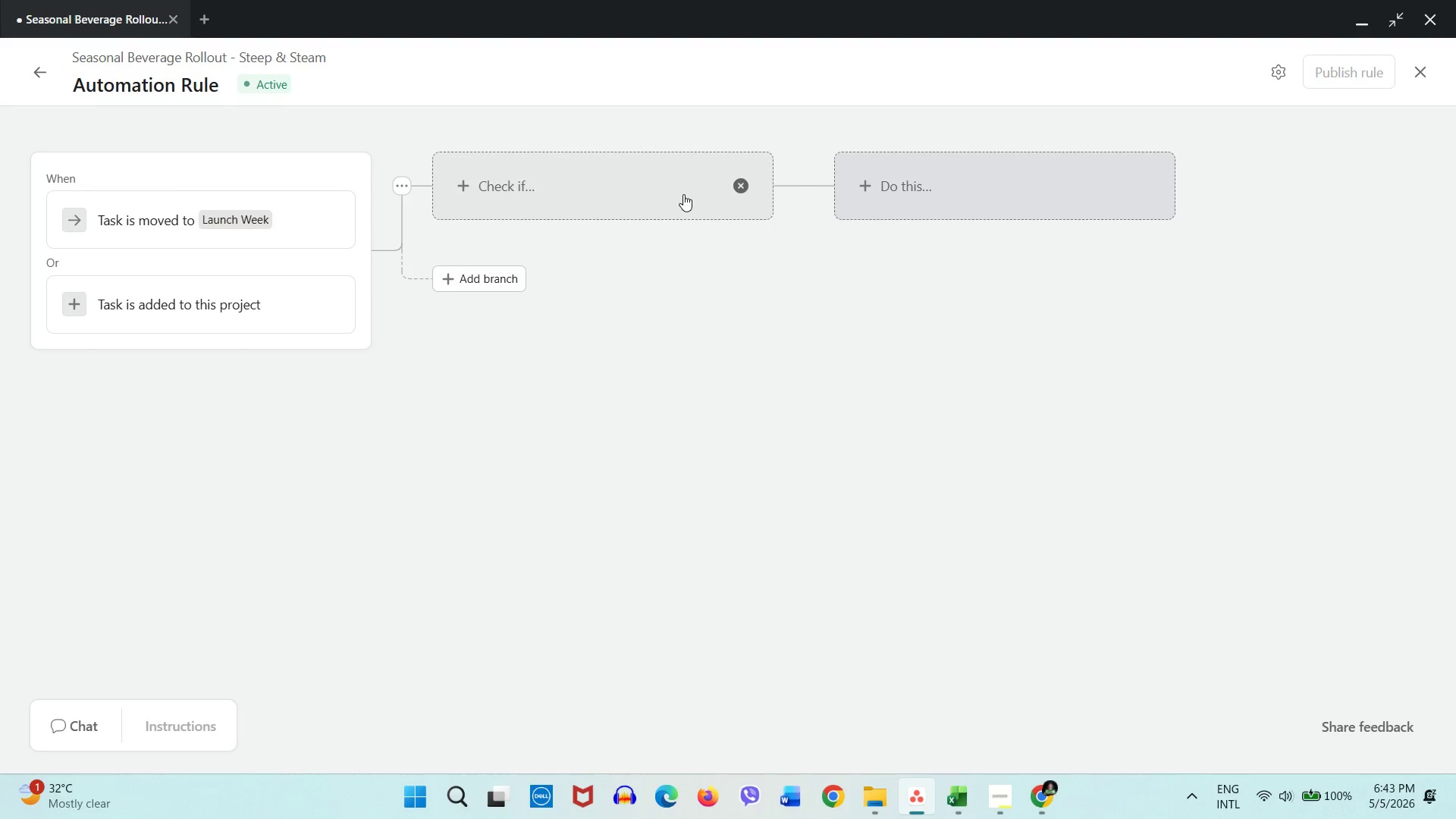 
left_click([540, 179])
 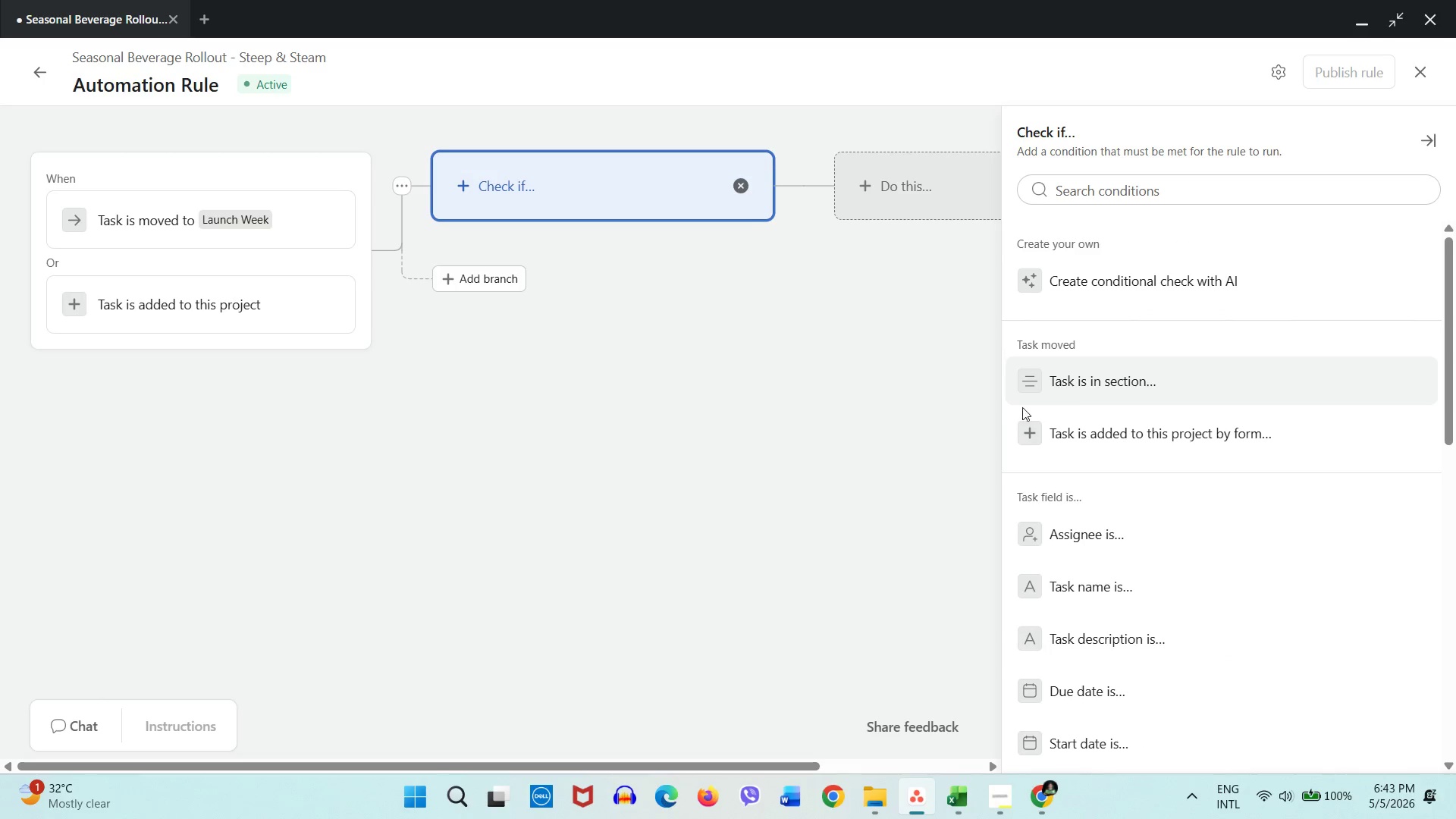 
double_click([973, 222])
 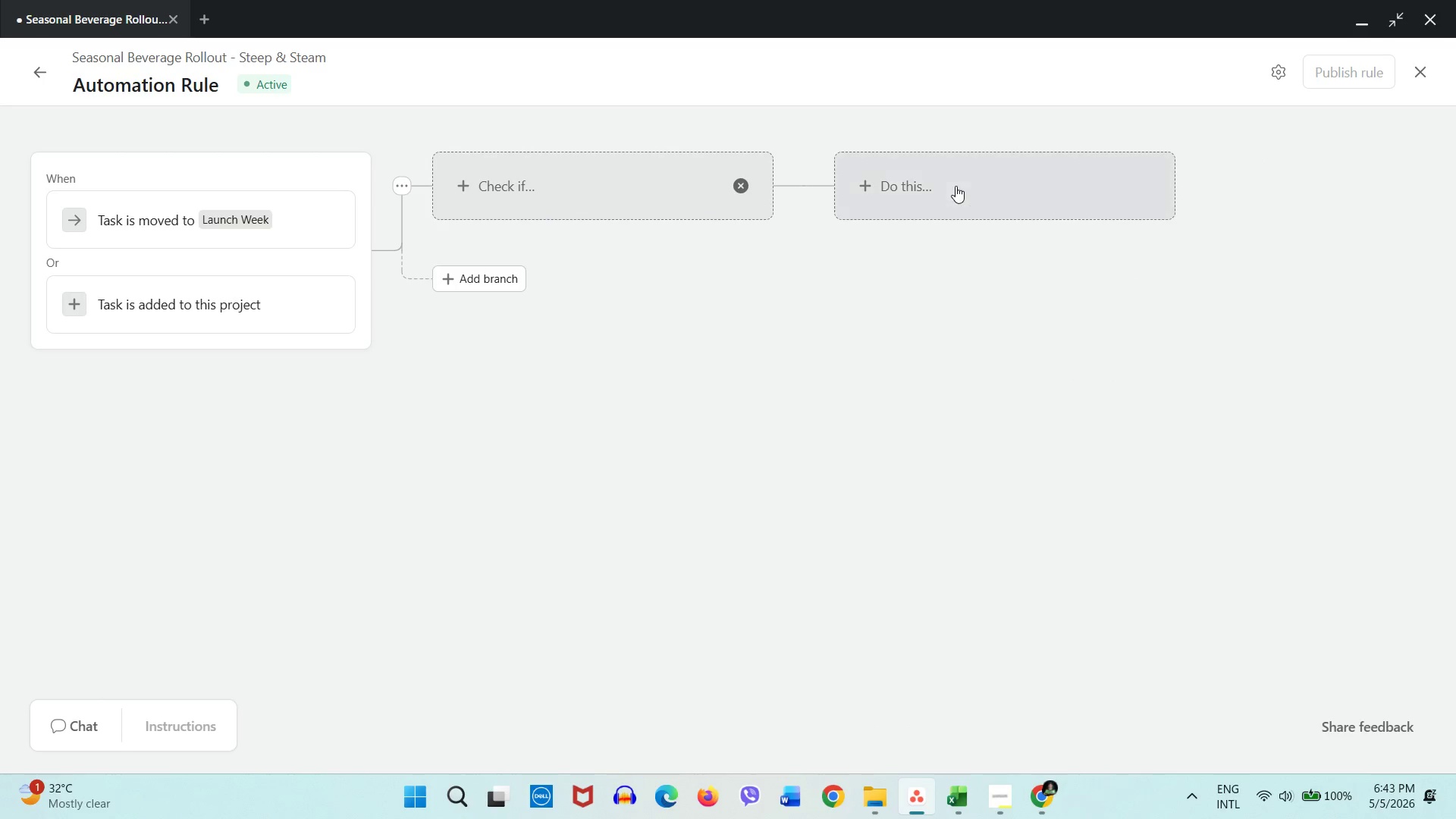 
triple_click([956, 186])
 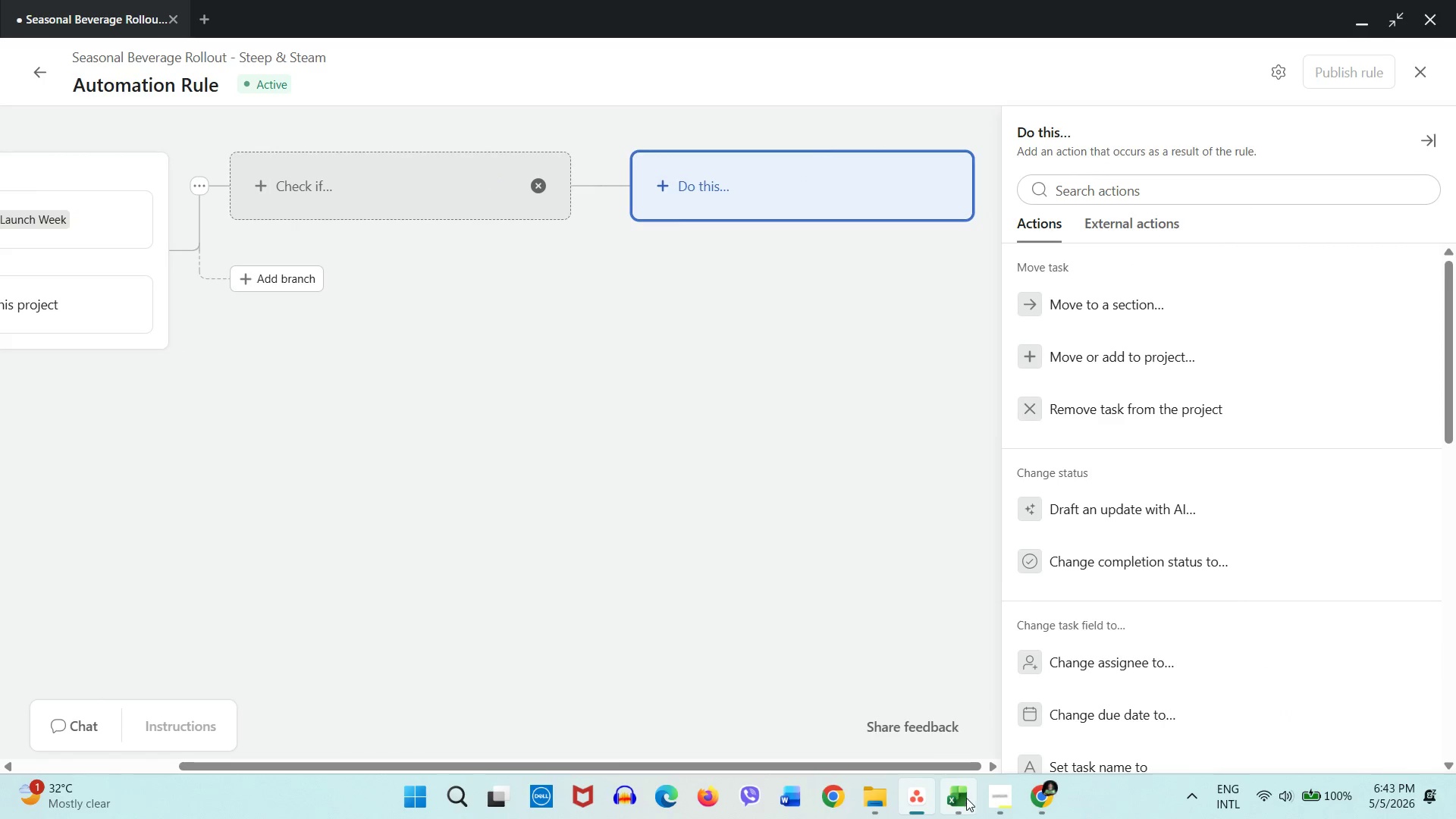 
left_click([965, 799])
 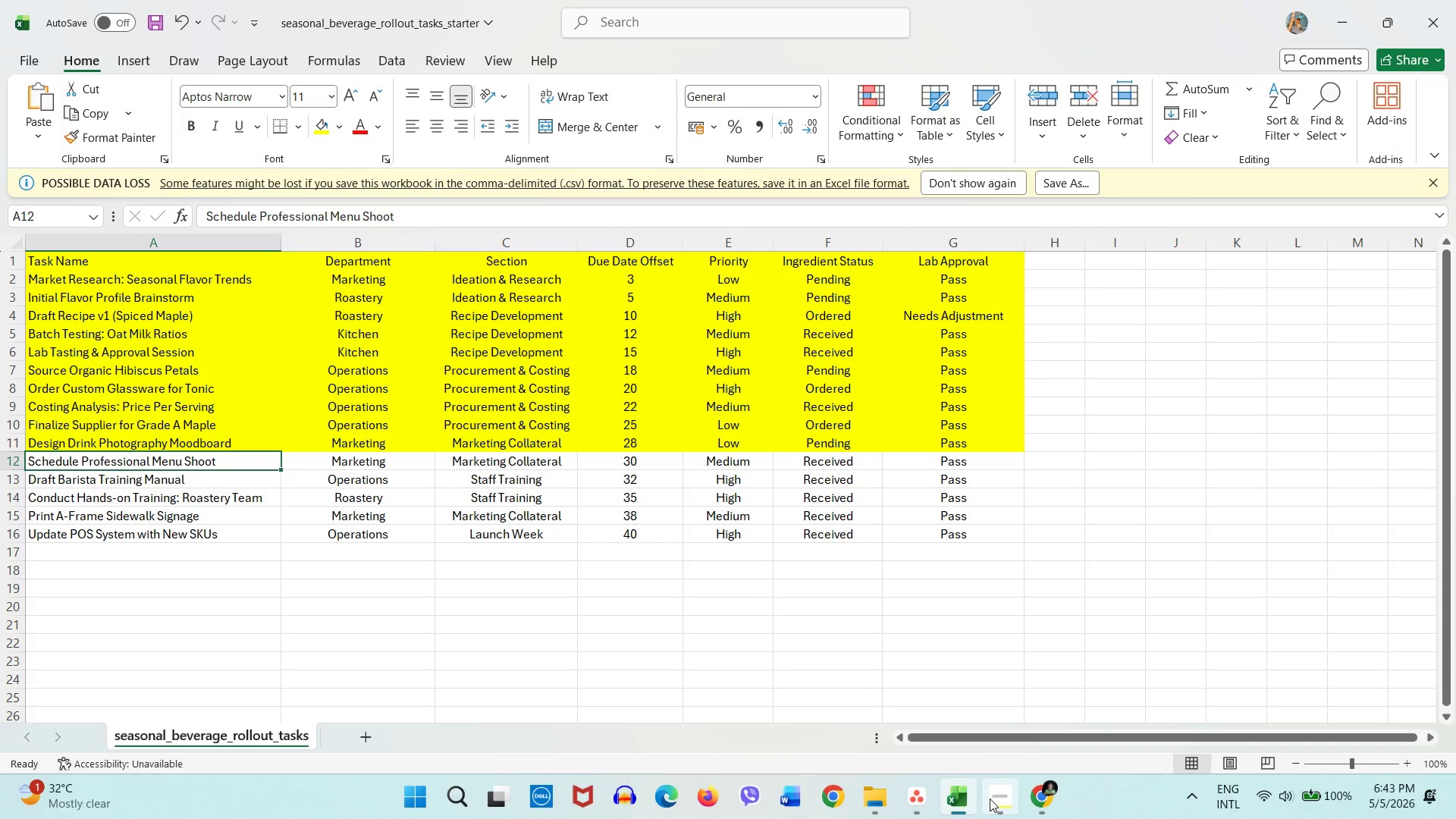 
left_click([995, 798])
 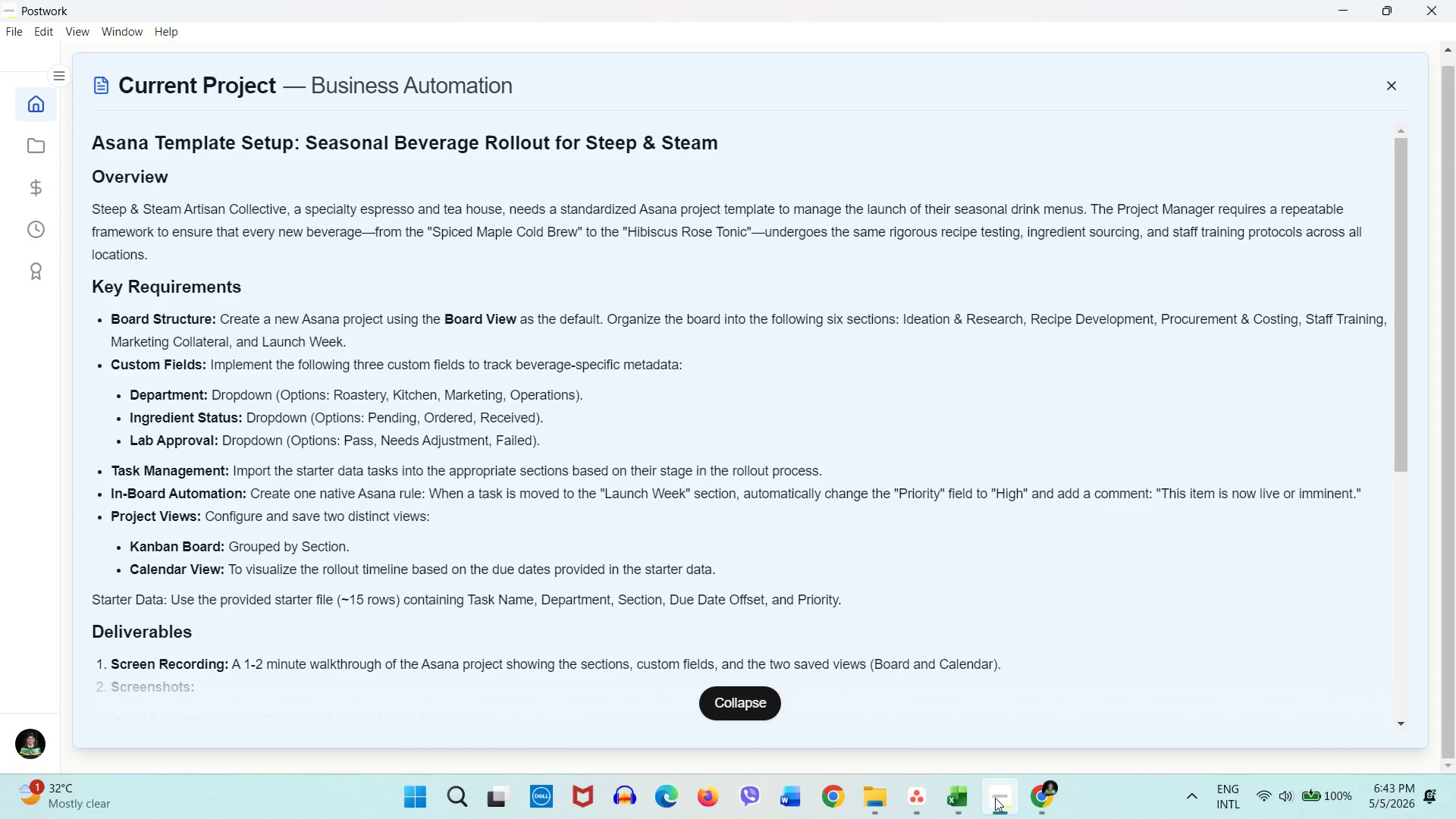 
wait(8.33)
 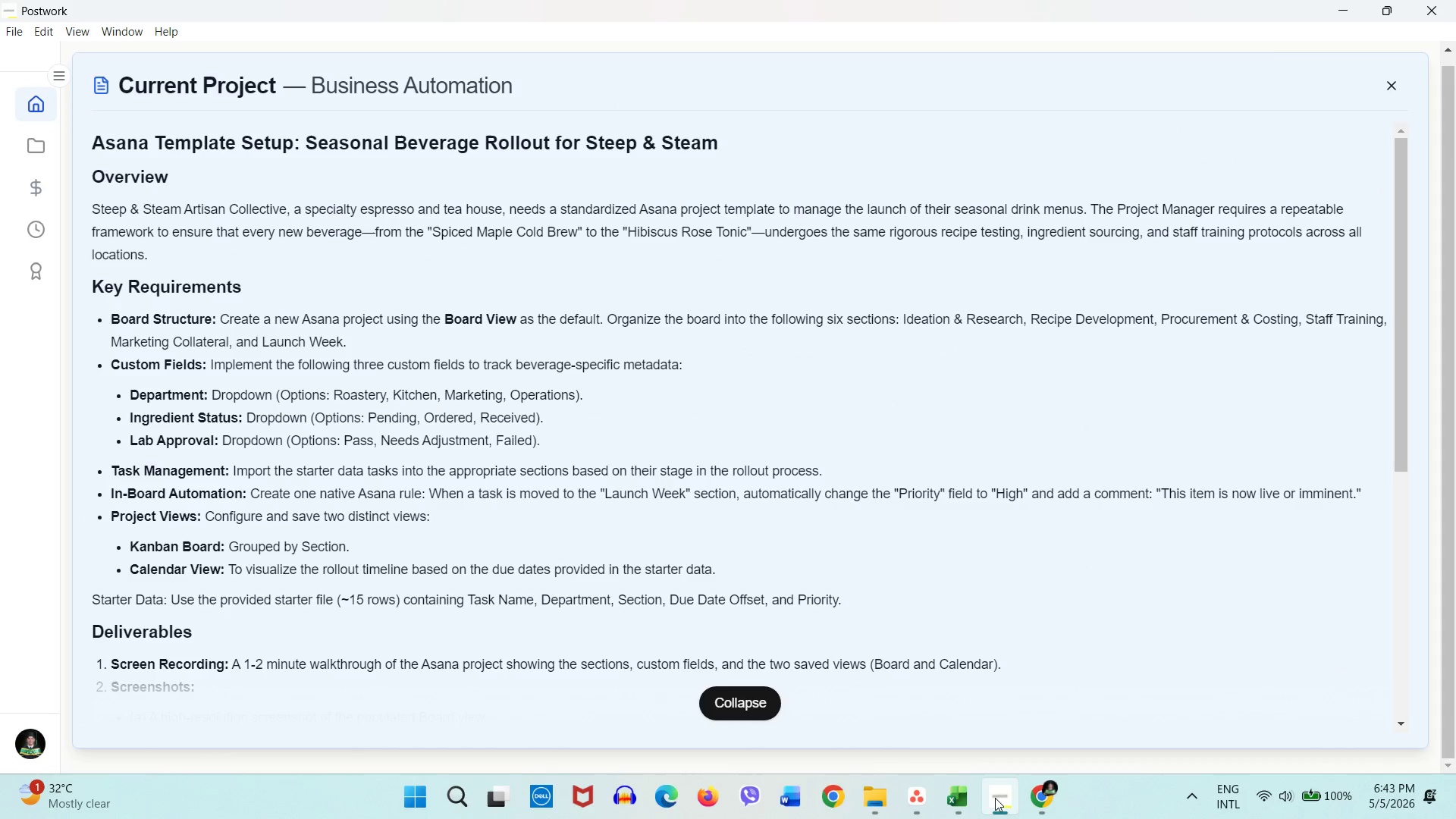 
left_click([920, 799])
 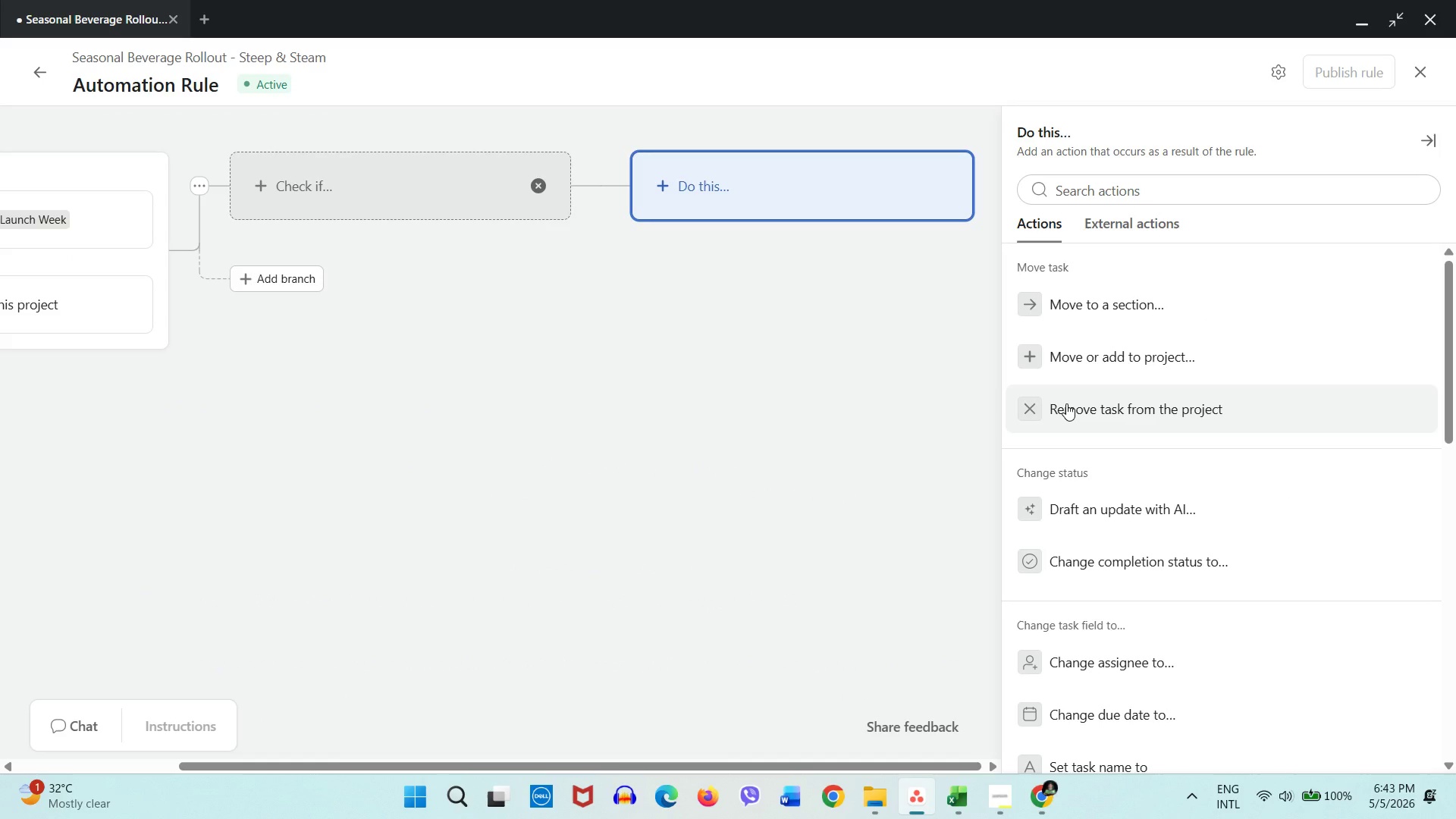 
scroll: coordinate [1158, 539], scroll_direction: down, amount: 6.0
 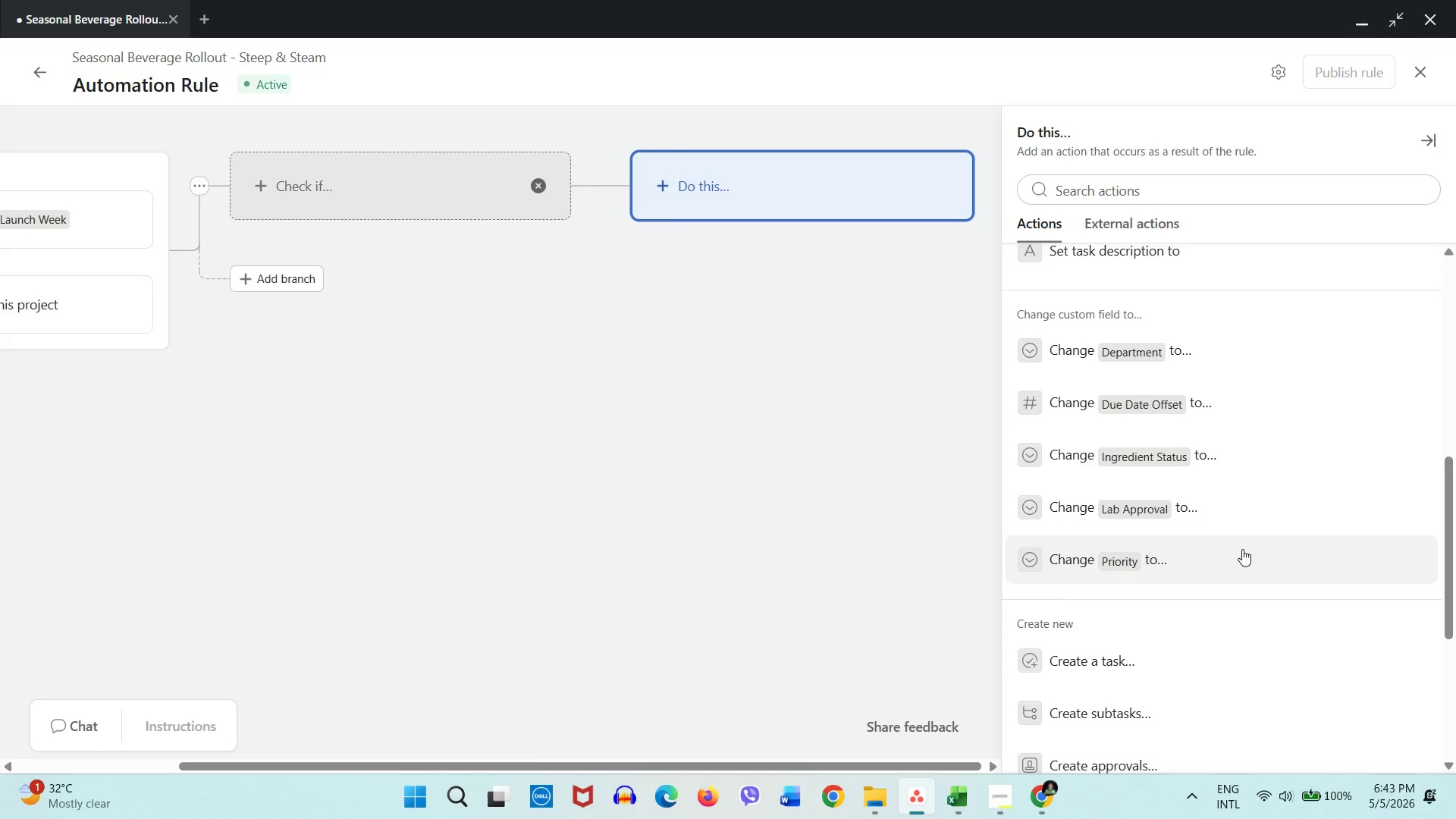 
wait(5.67)
 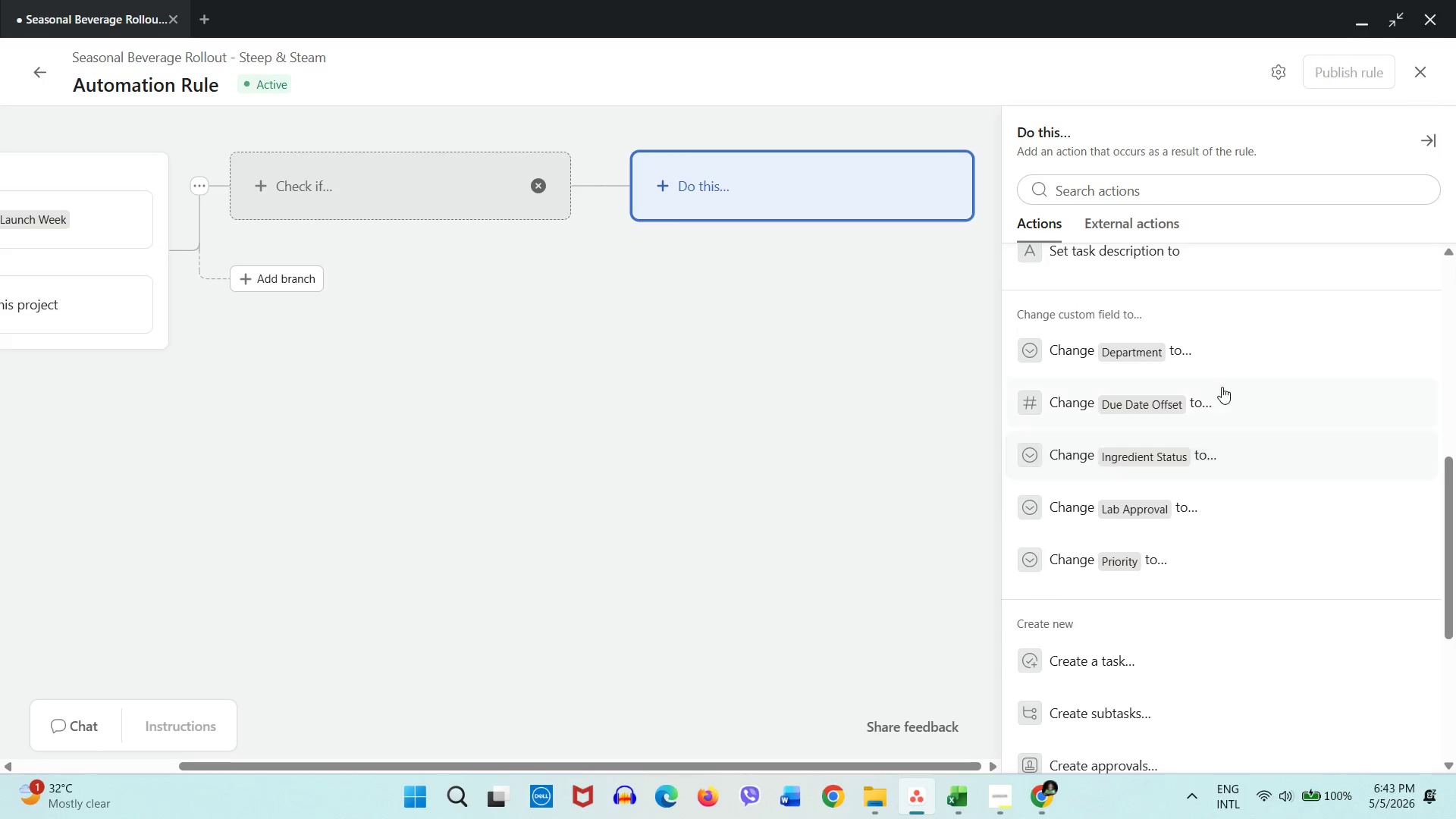 
left_click([1242, 549])
 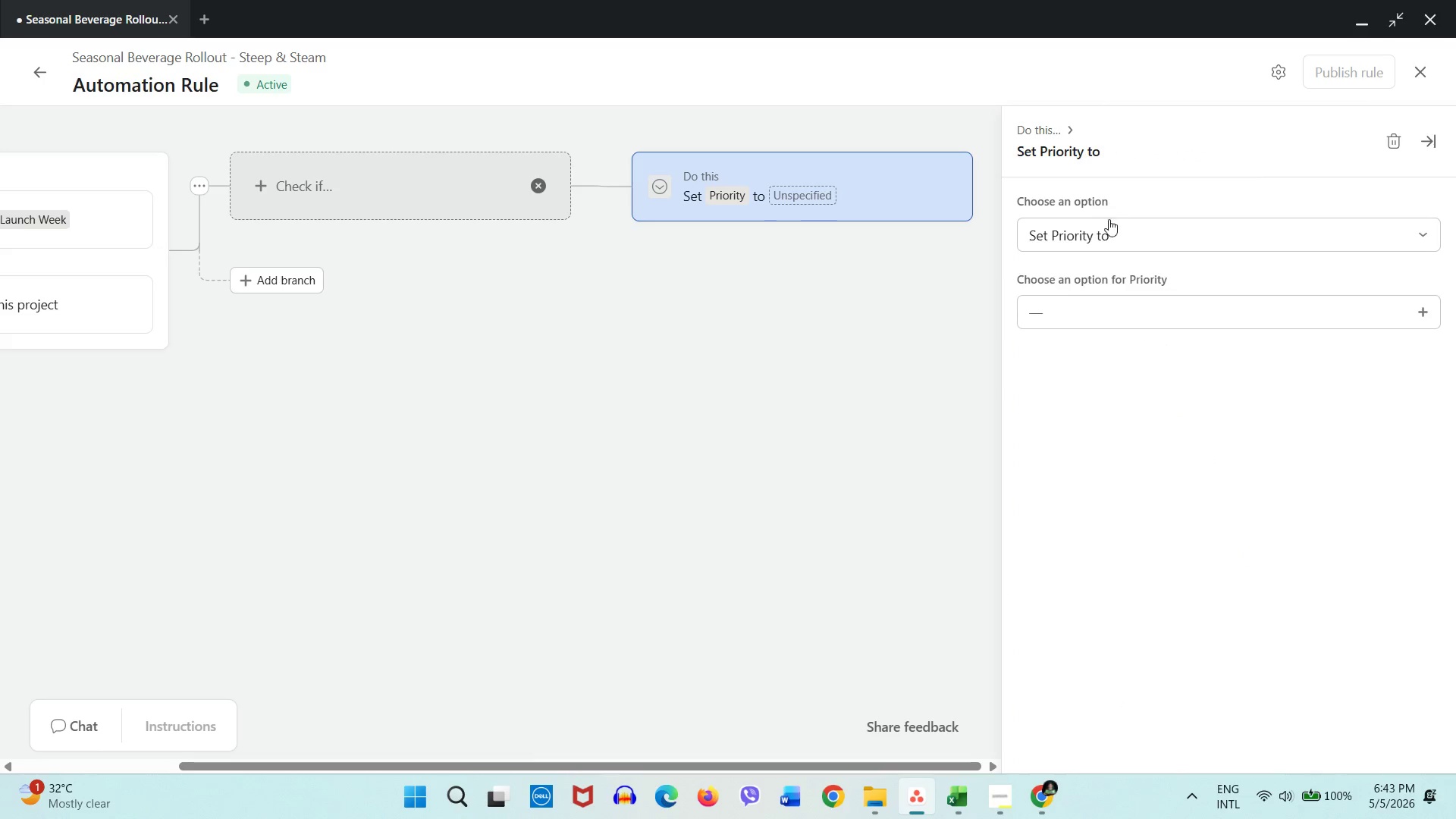 
left_click([1109, 306])
 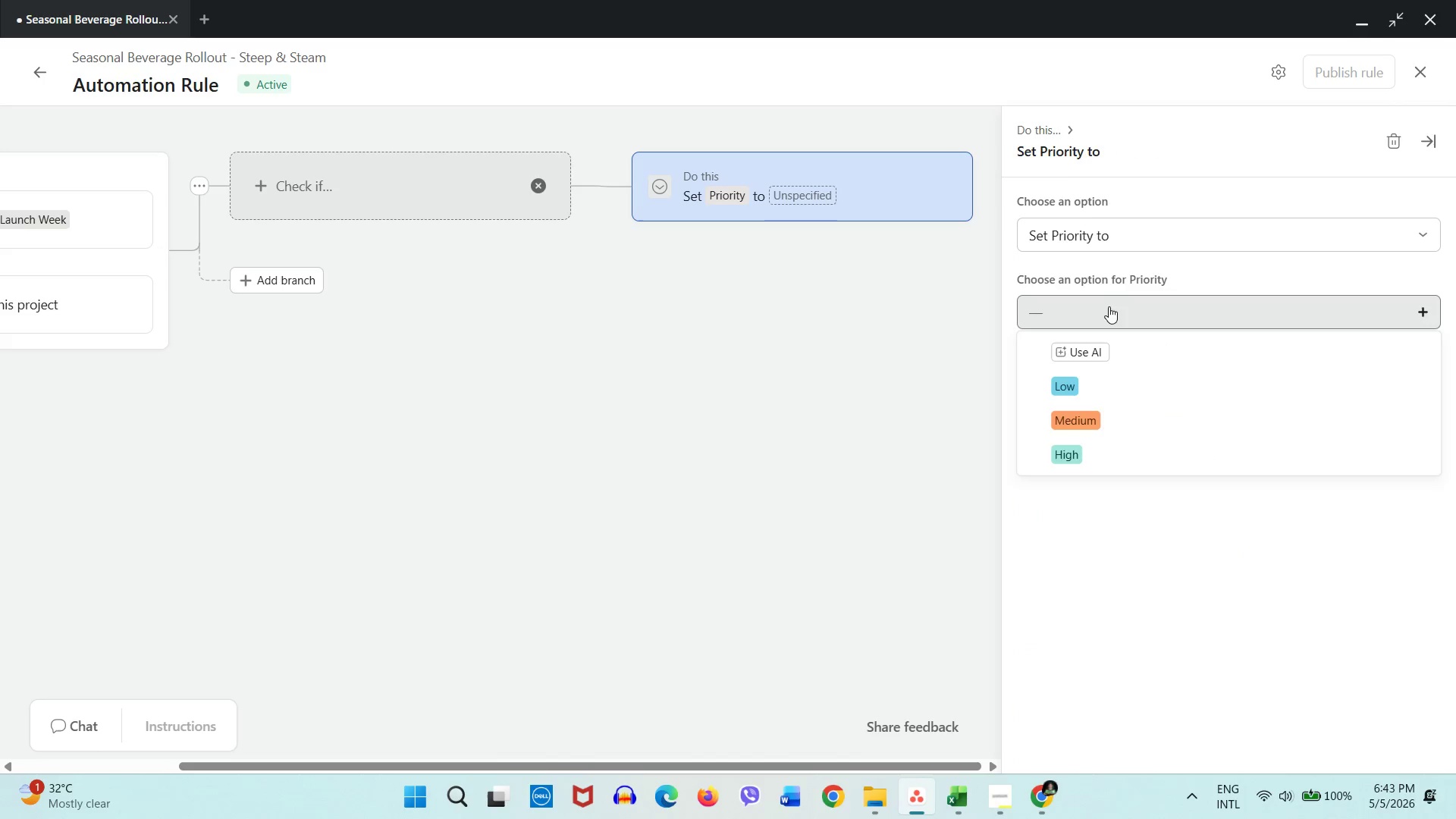 
left_click([995, 795])